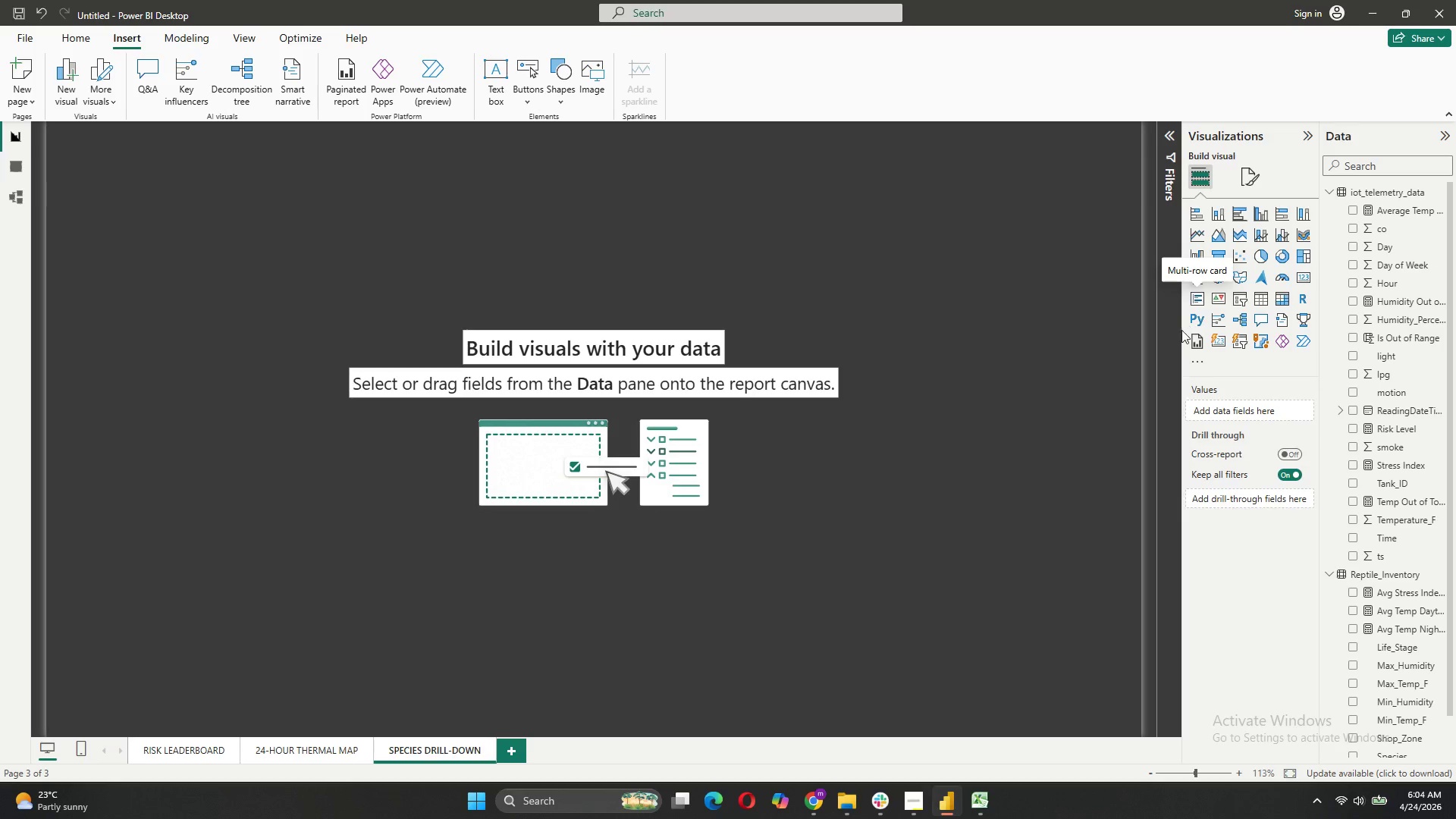 
scroll: coordinate [1407, 677], scroll_direction: down, amount: 4.0
 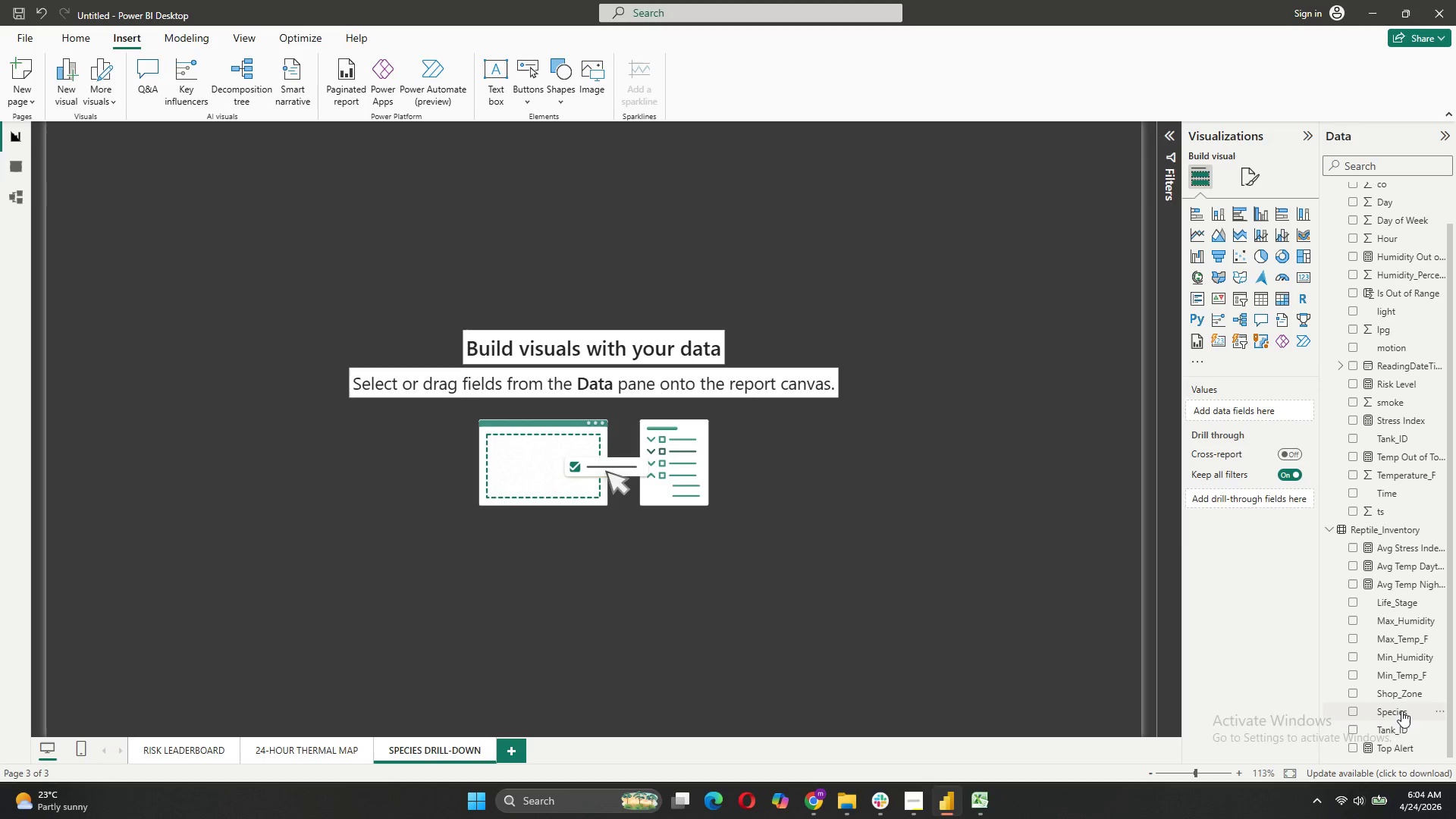 
left_click_drag(start_coordinate=[1400, 711], to_coordinate=[1240, 501])
 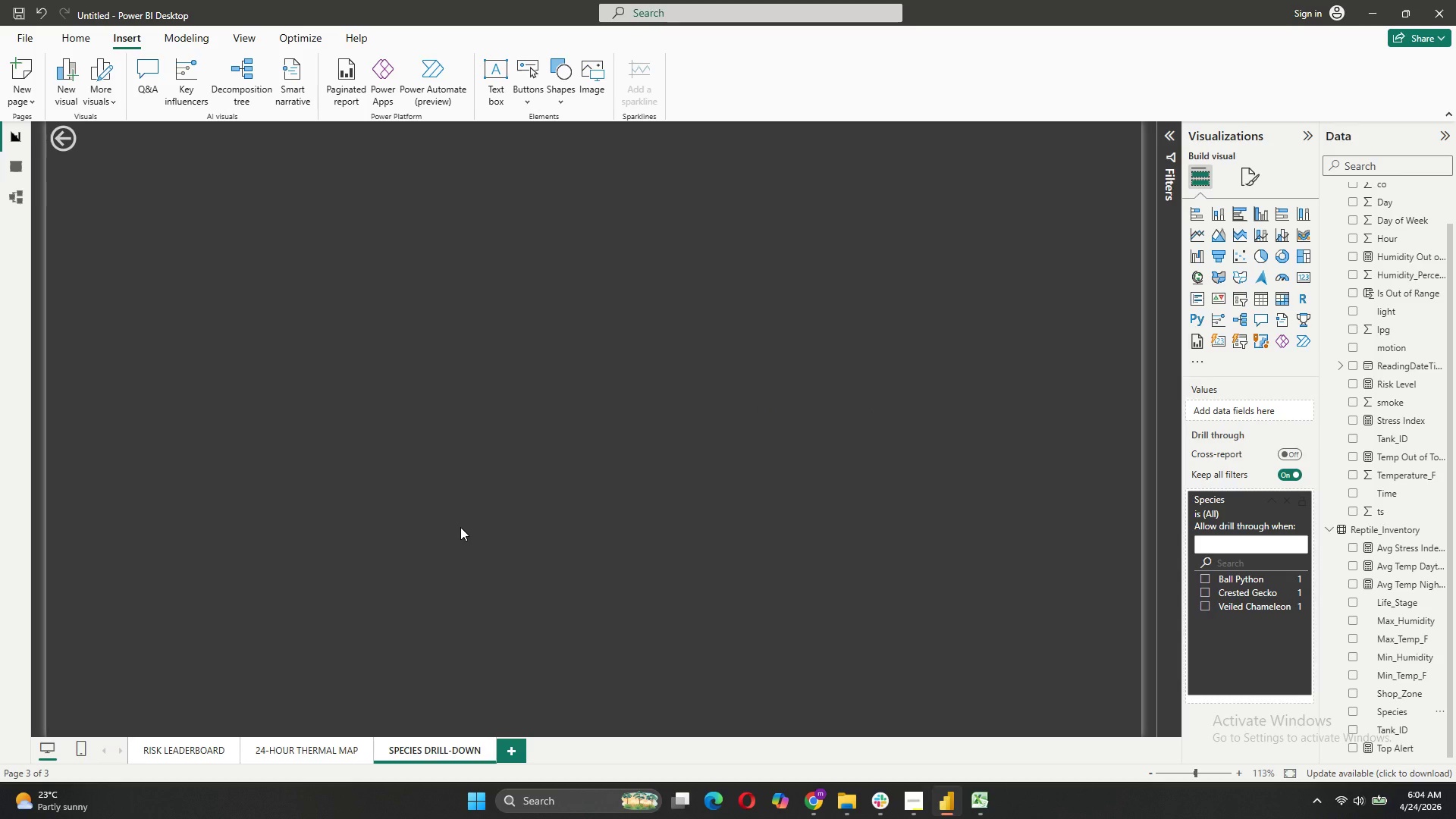 
wait(17.97)
 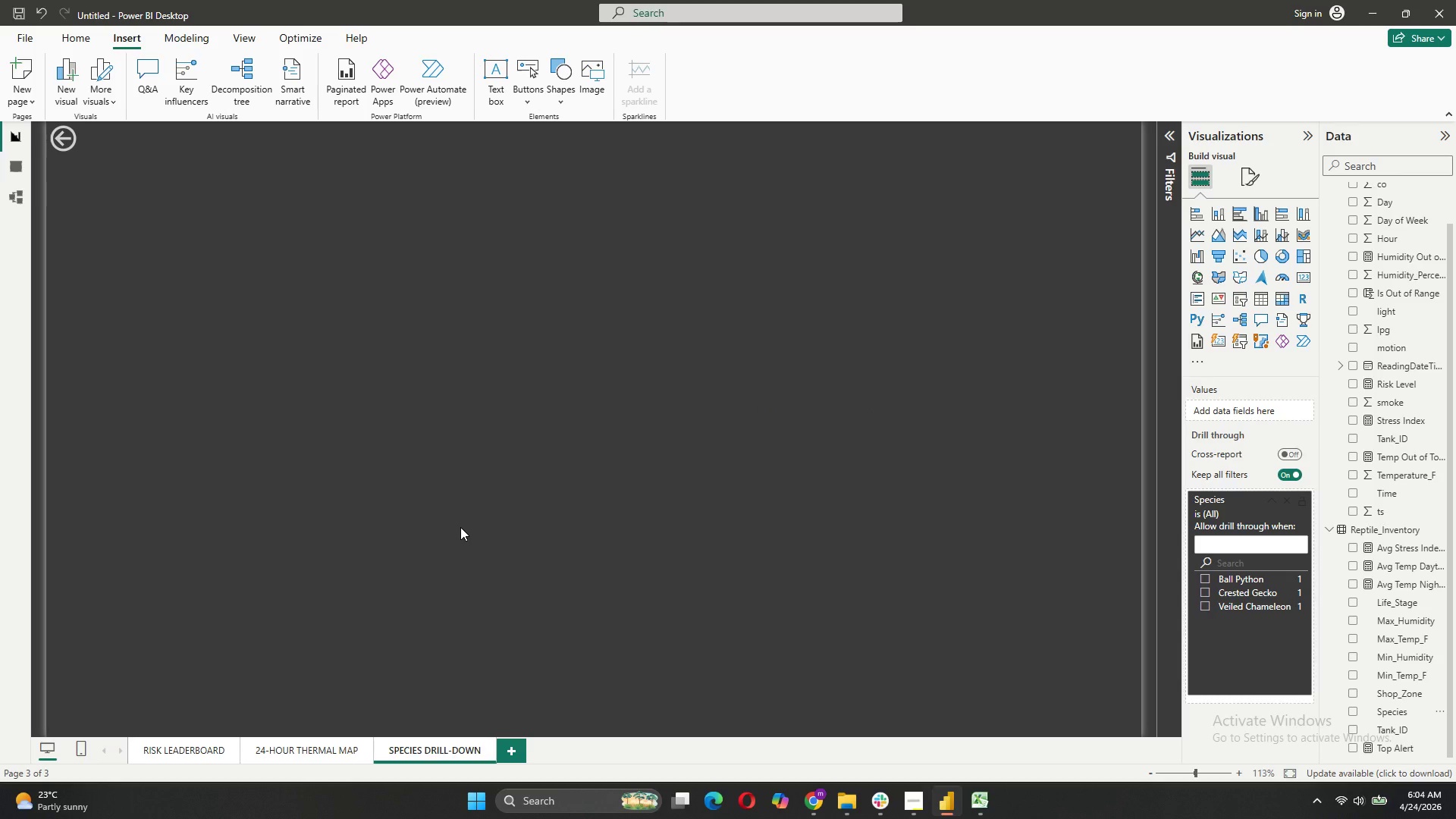 
left_click([1262, 243])
 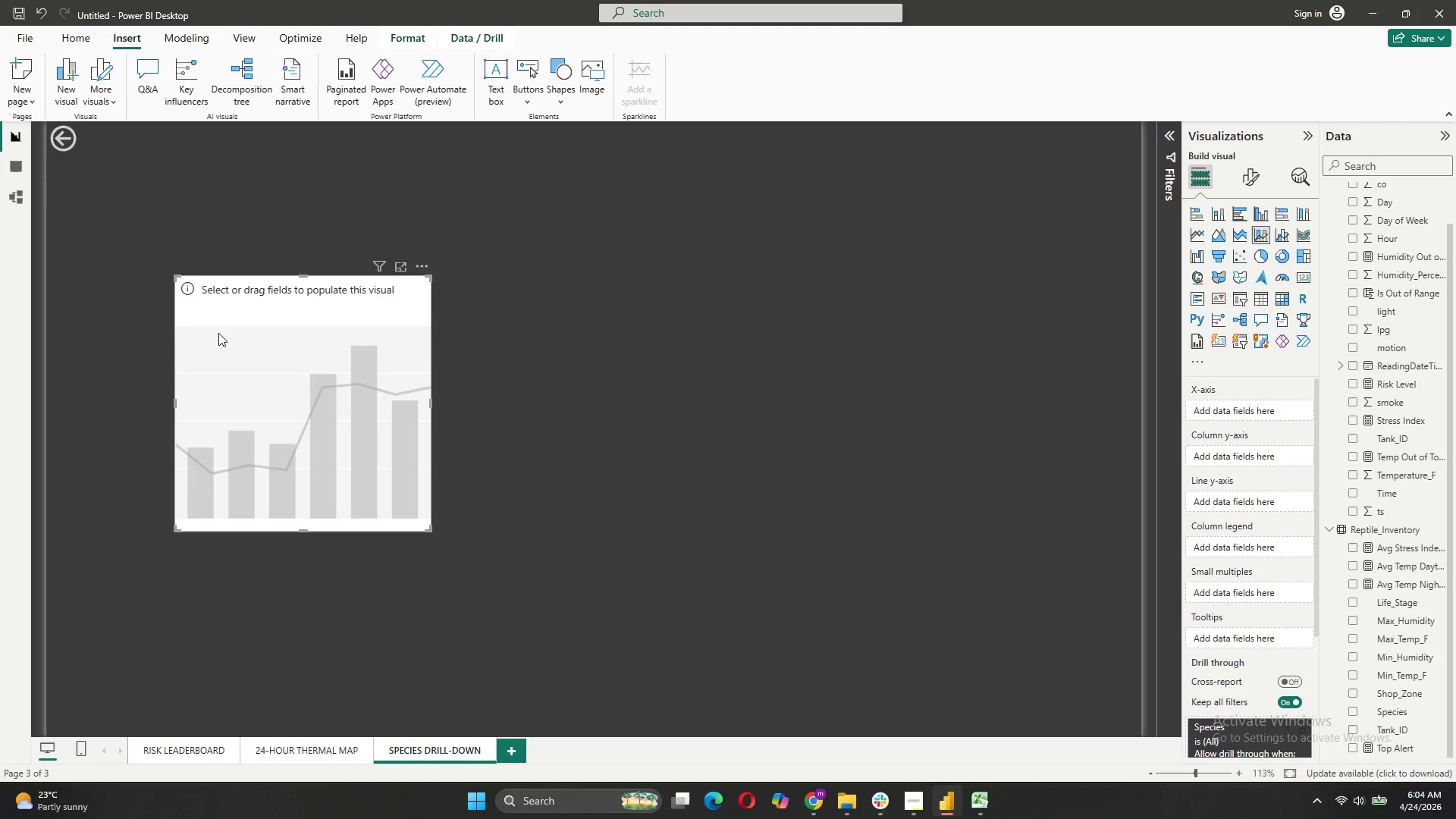 
left_click_drag(start_coordinate=[253, 307], to_coordinate=[235, 221])
 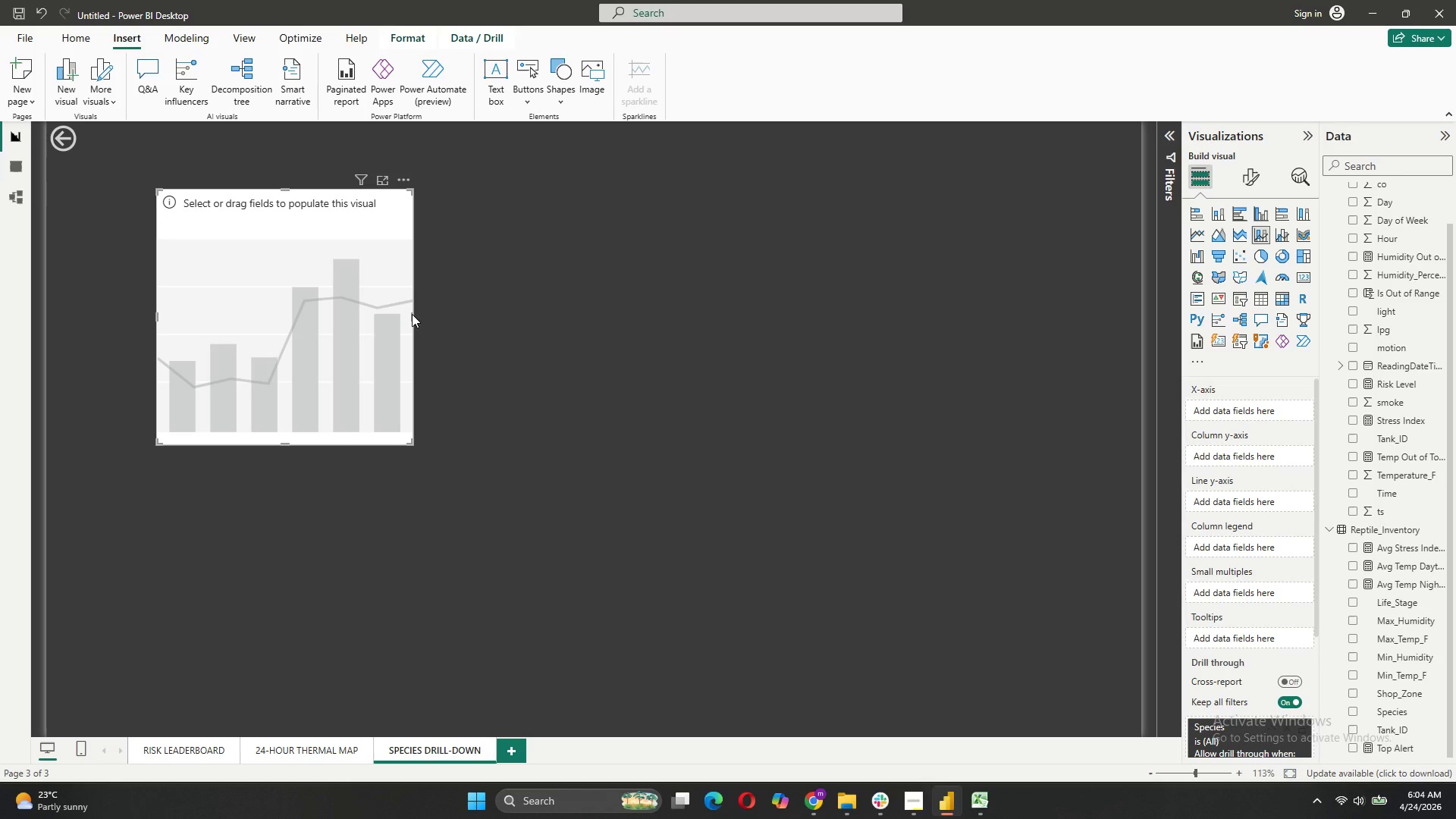 
left_click_drag(start_coordinate=[414, 314], to_coordinate=[643, 325])
 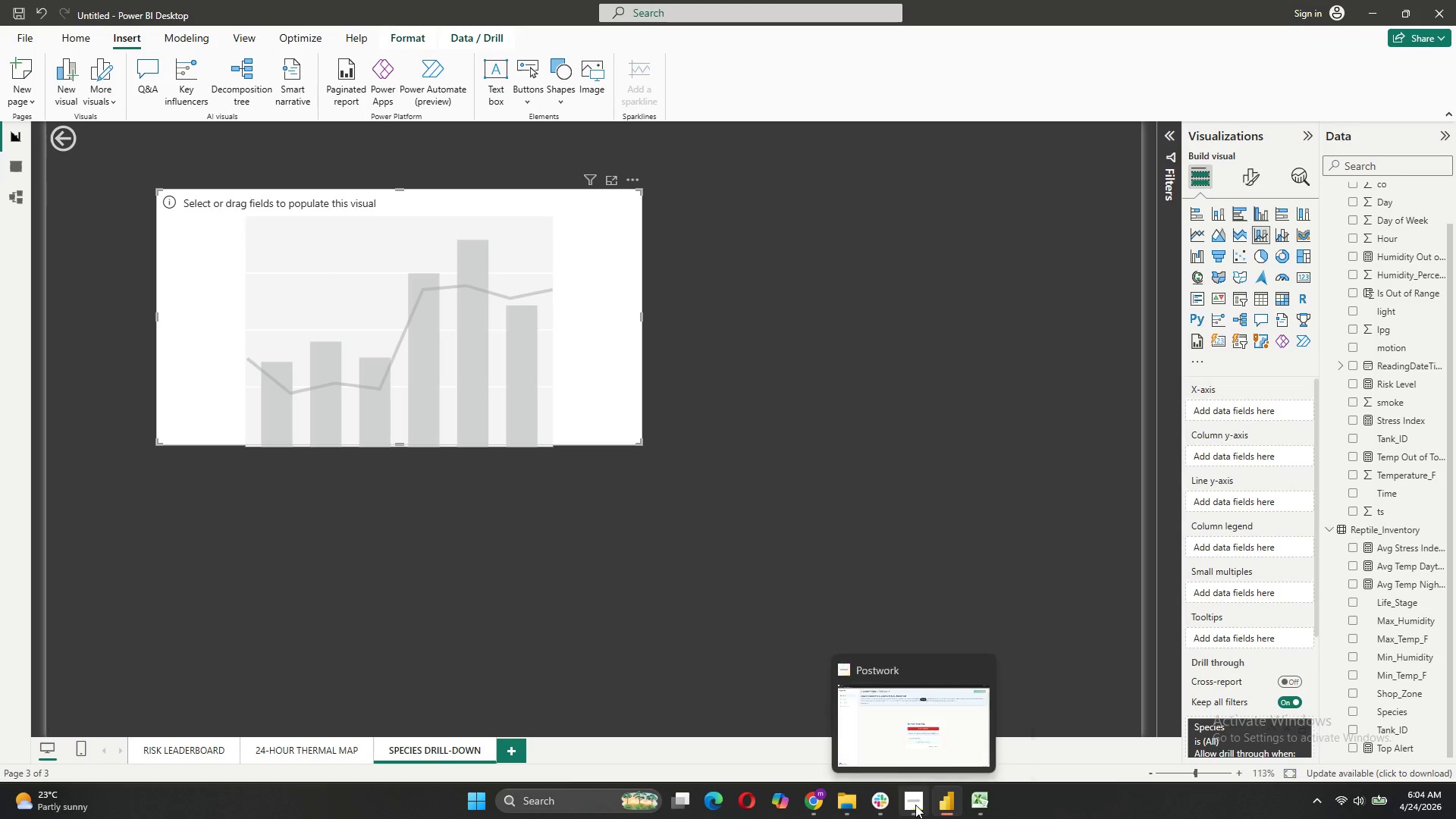 
left_click([915, 742])